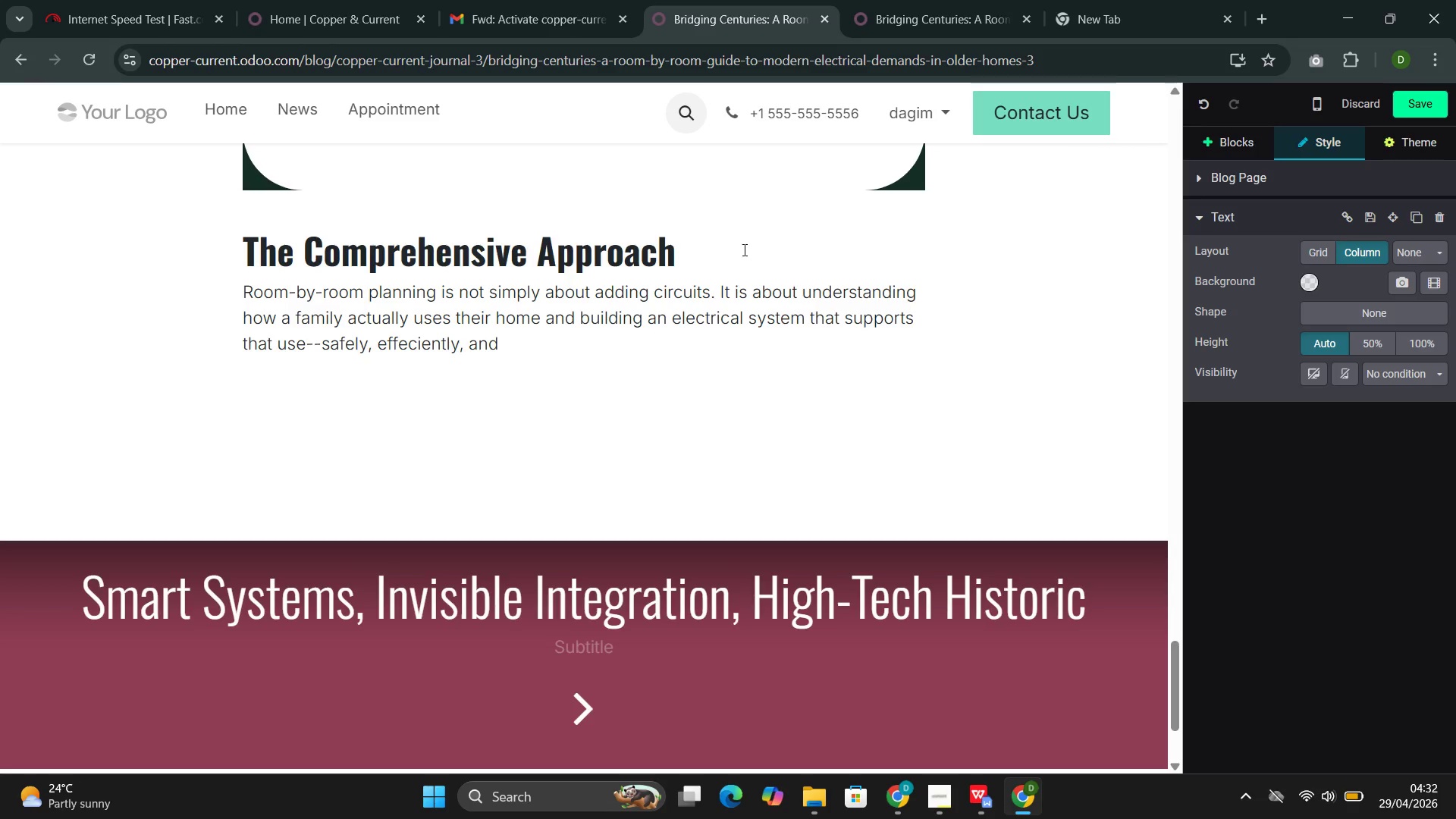 
type(invisibly )
key(Backspace)
type(. The )
 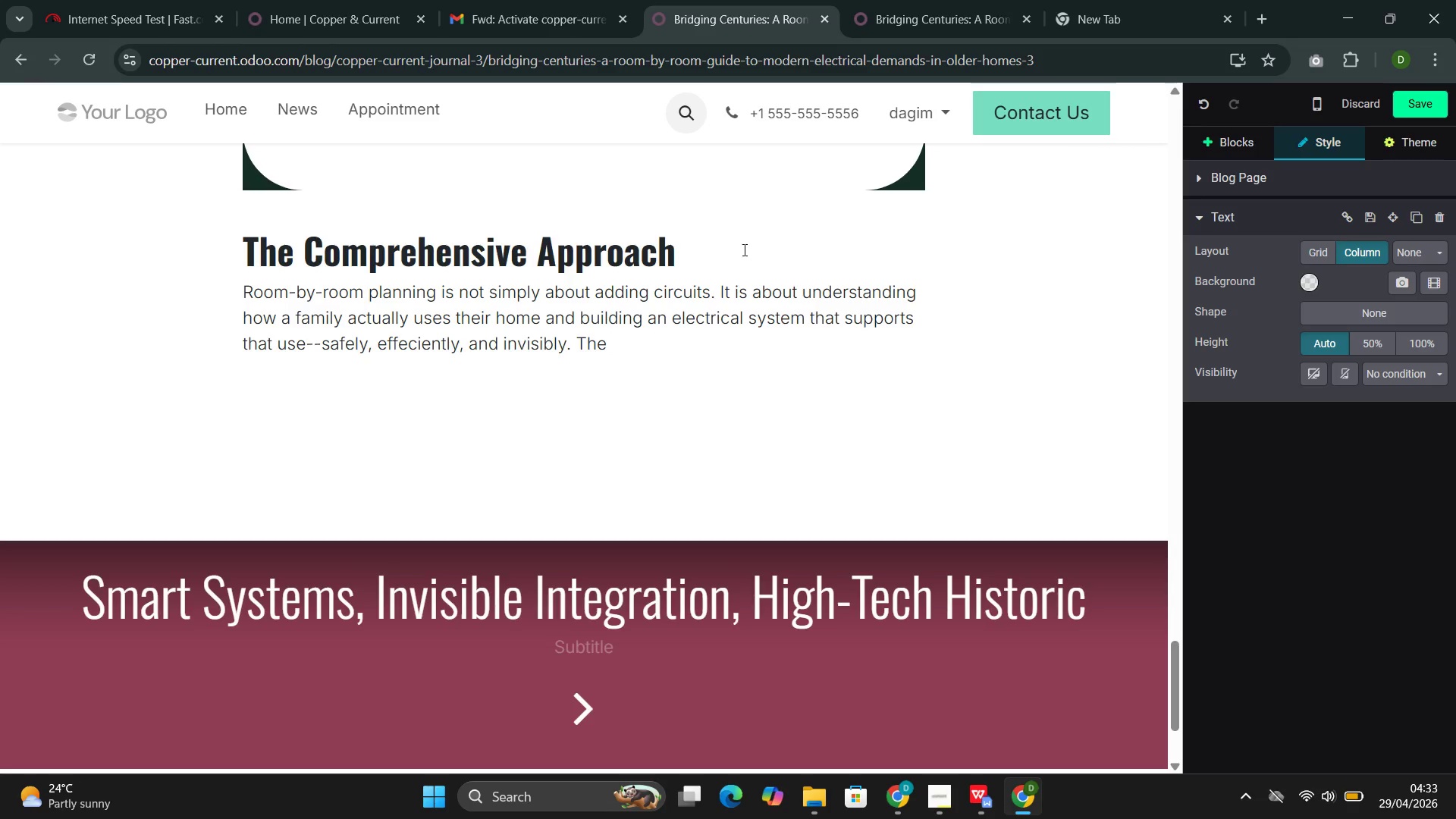 
type(output of this )
 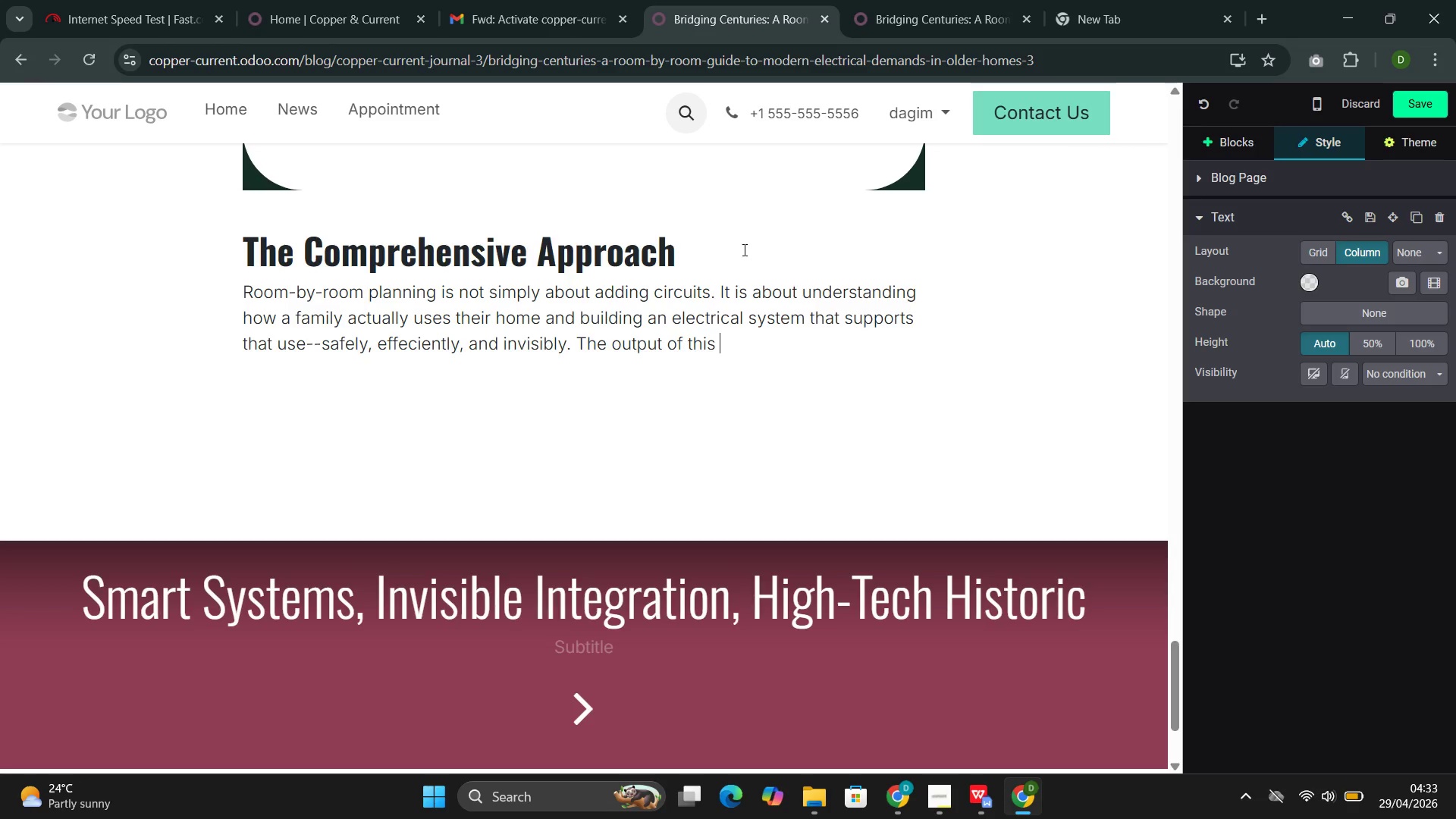 
wait(9.52)
 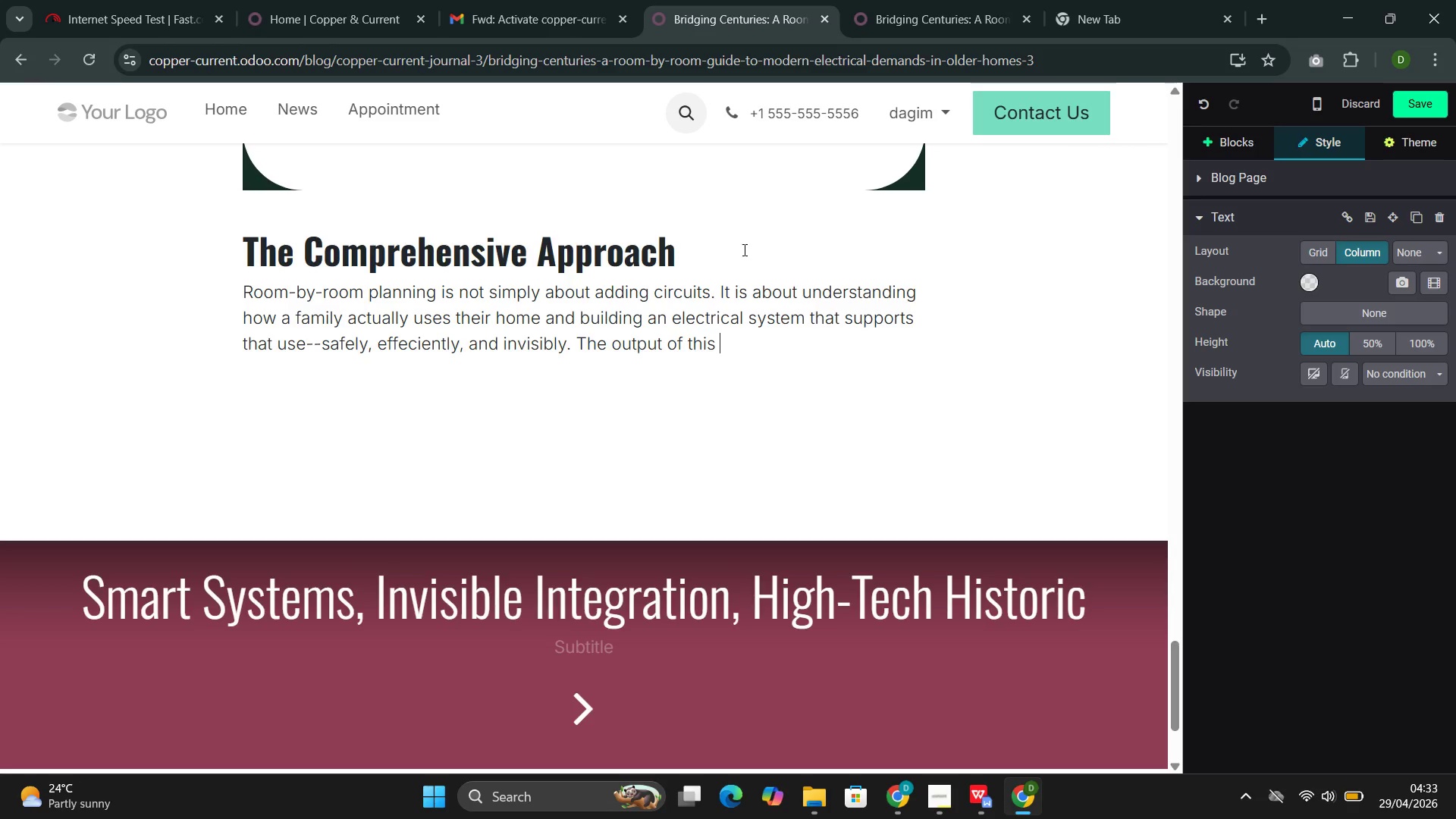 
type(planning process is )
 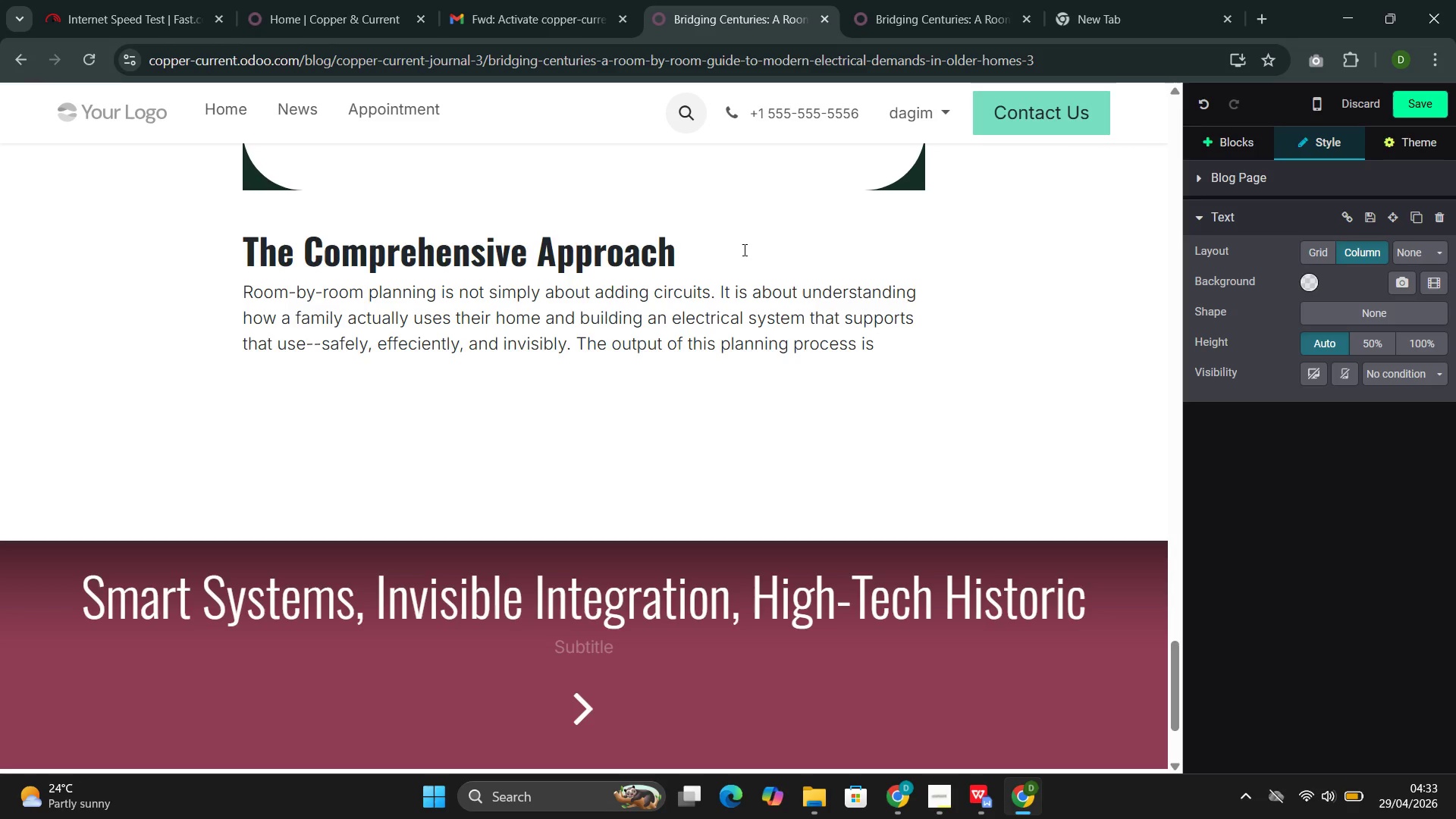 
wait(23.75)
 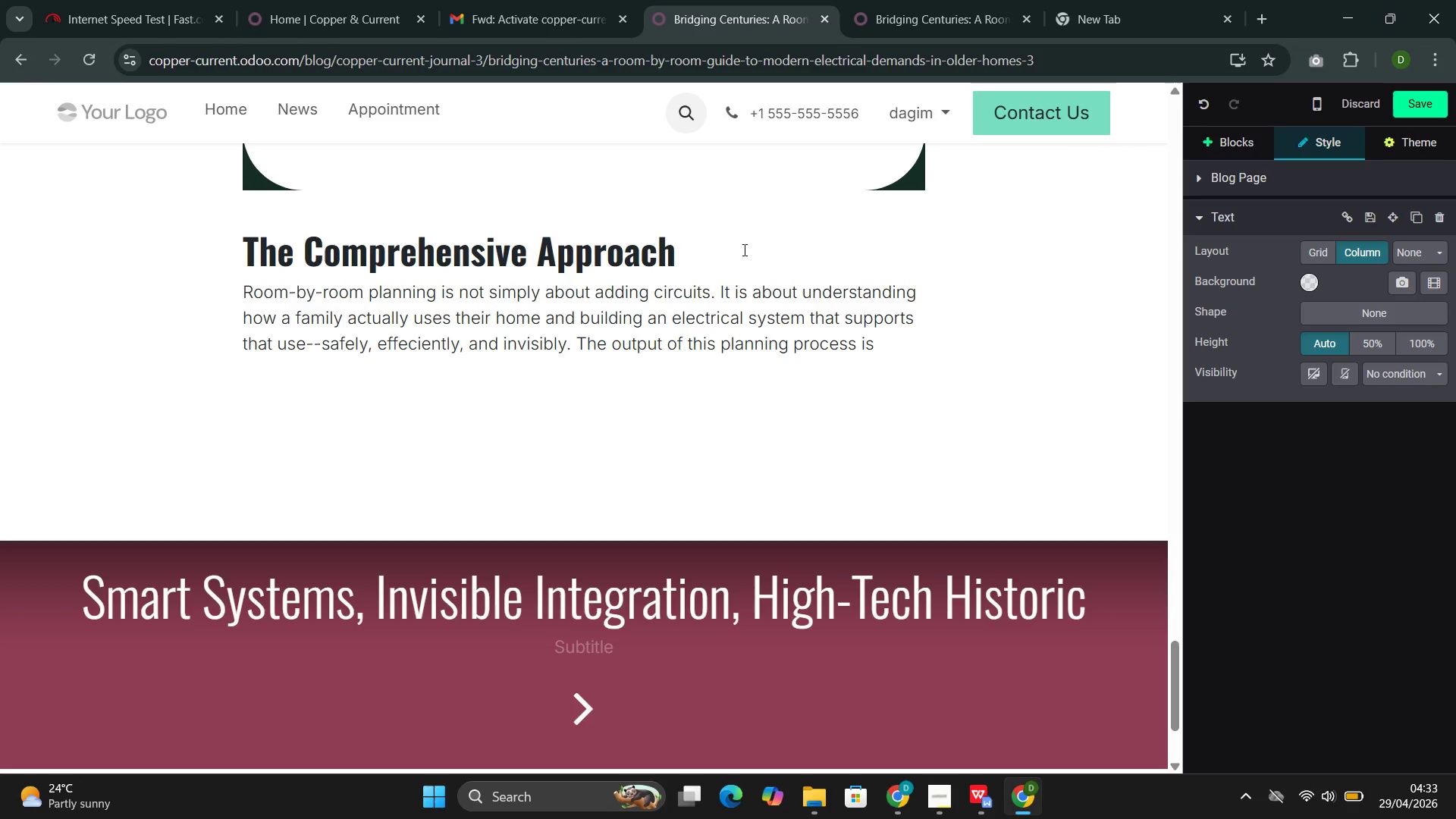 
type(bot )
key(Backspace)
key(Backspace)
key(Backspace)
key(Backspace)
type(not a )
 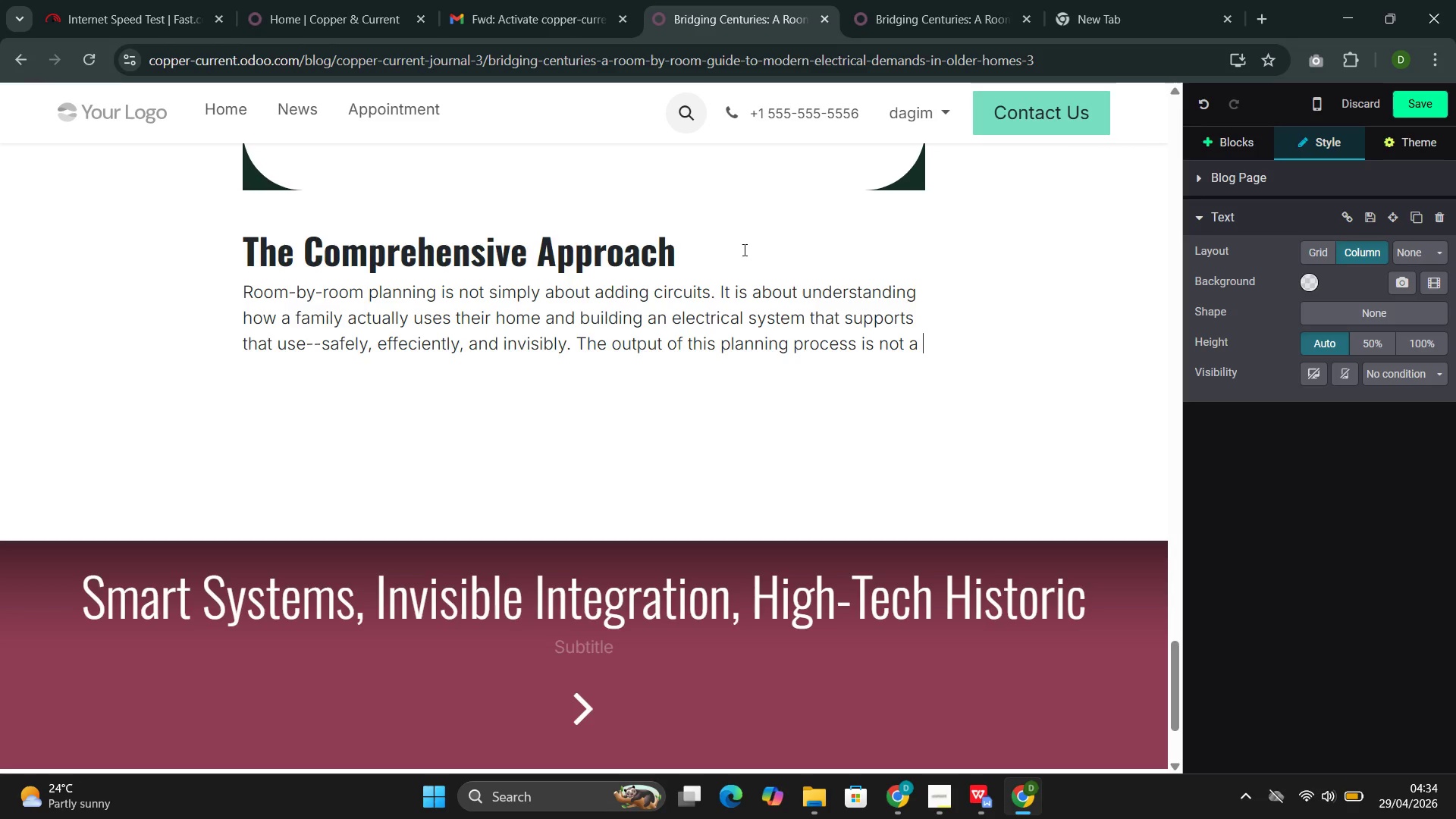 
type(one-size-fits-all solution. It is acus)
key(Backspace)
key(Backspace)
key(Backspace)
type( custom electrical design that respects the historic chaare)
key(Backspace)
key(Backspace)
key(Backspace)
type(ra)
 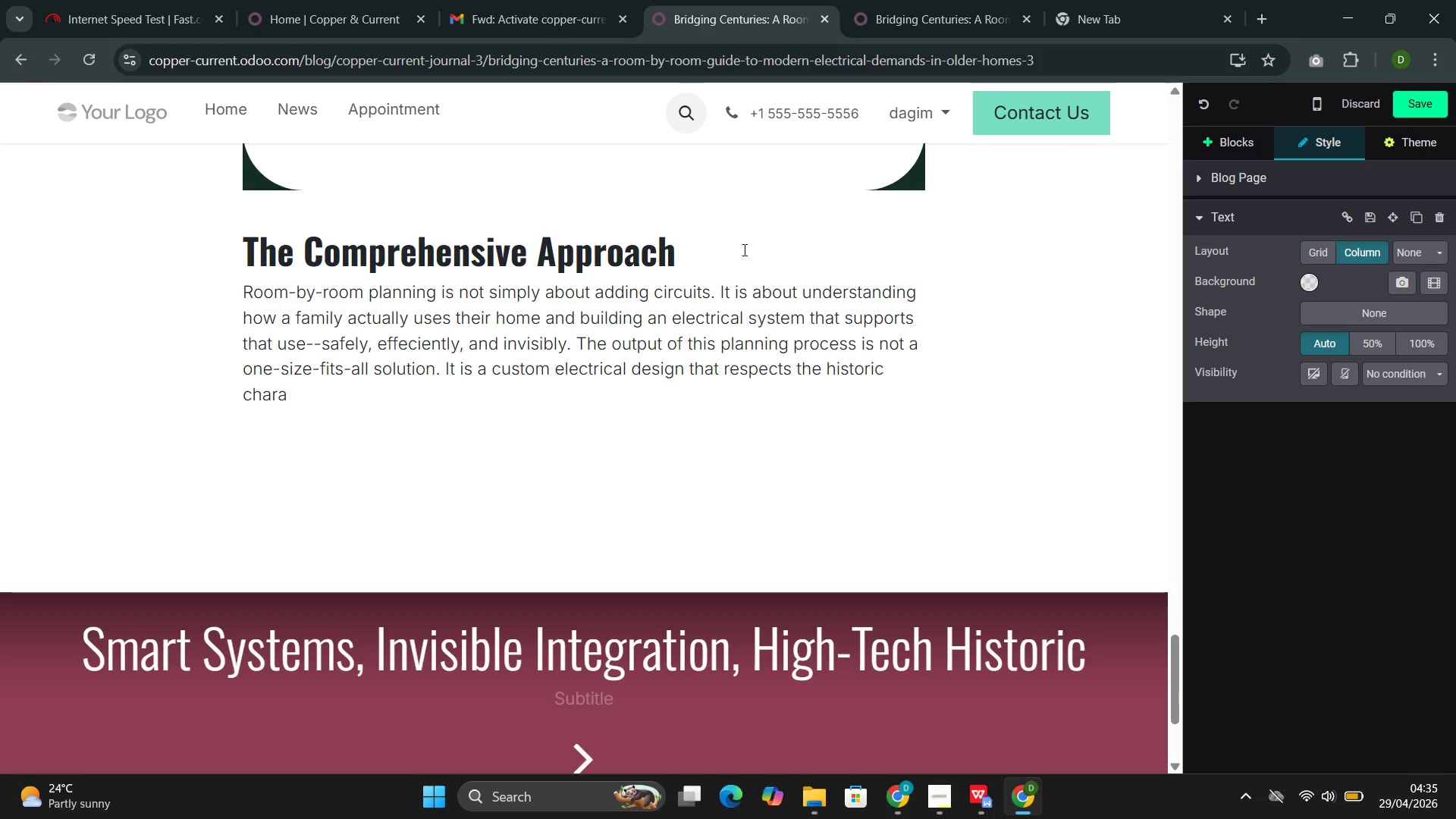 
type(cter odf )
key(Backspace)
key(Backspace)
key(Backspace)
type(f )
 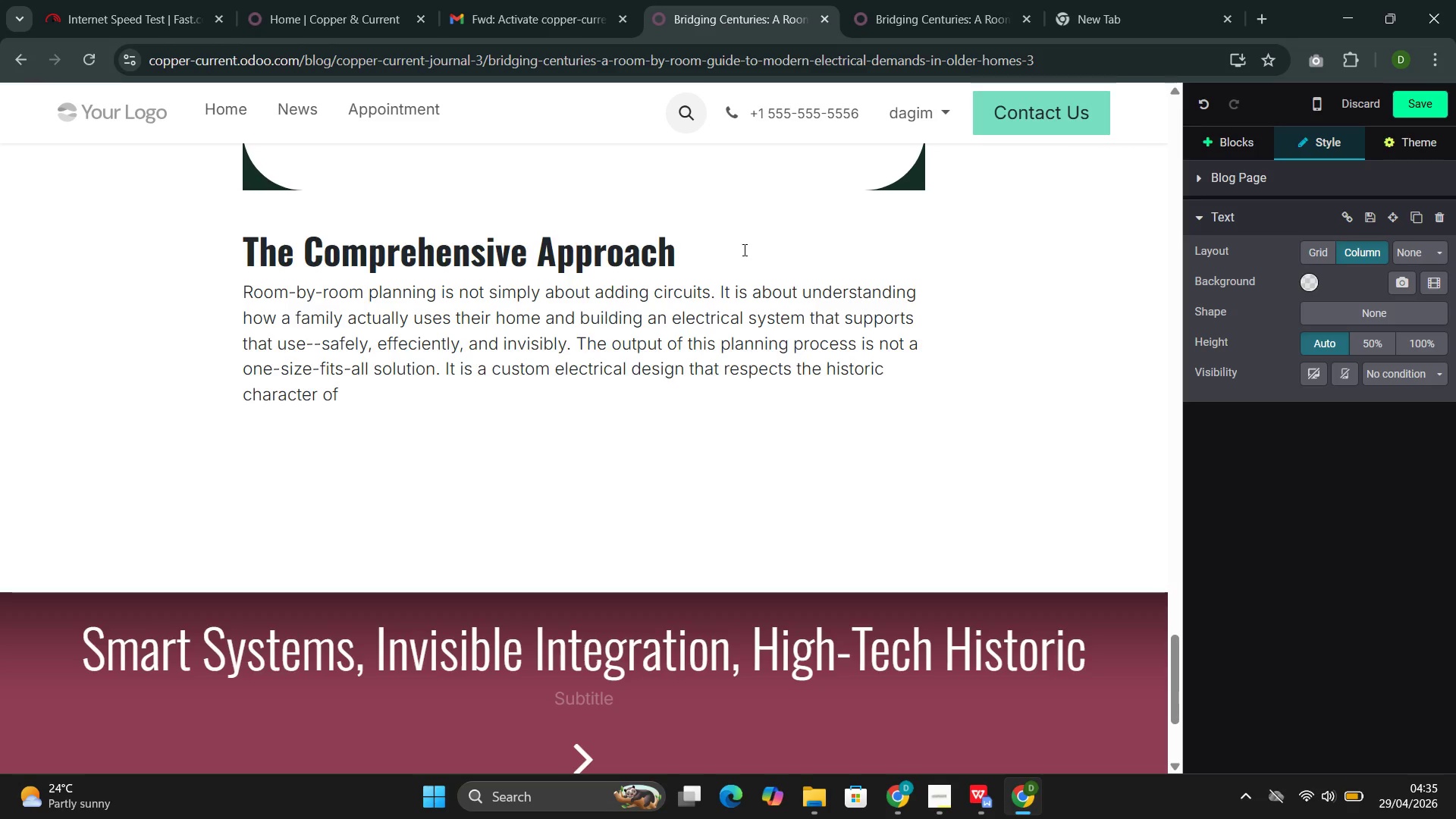 
wait(15.39)
 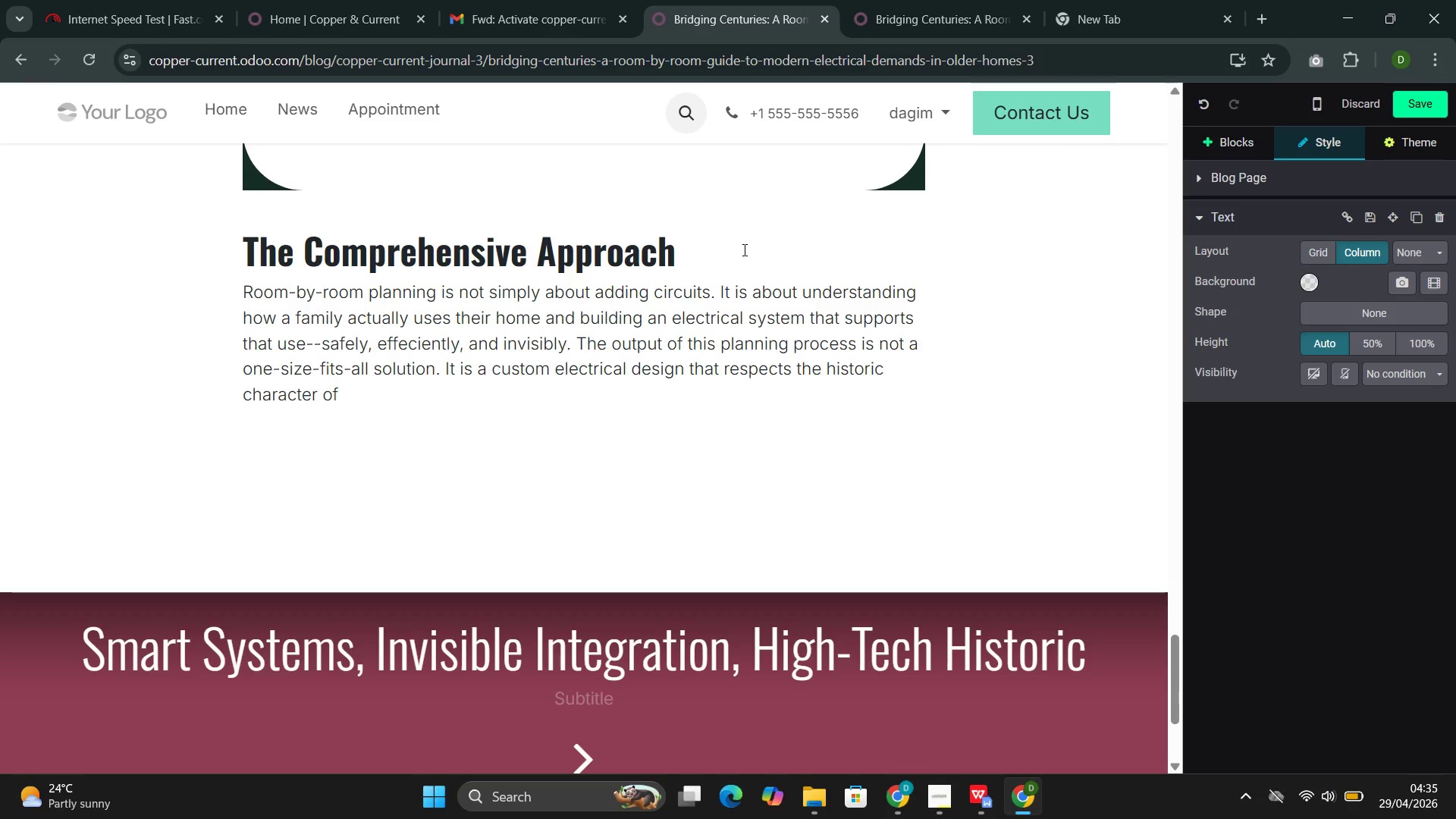 
left_click([479, 402])
 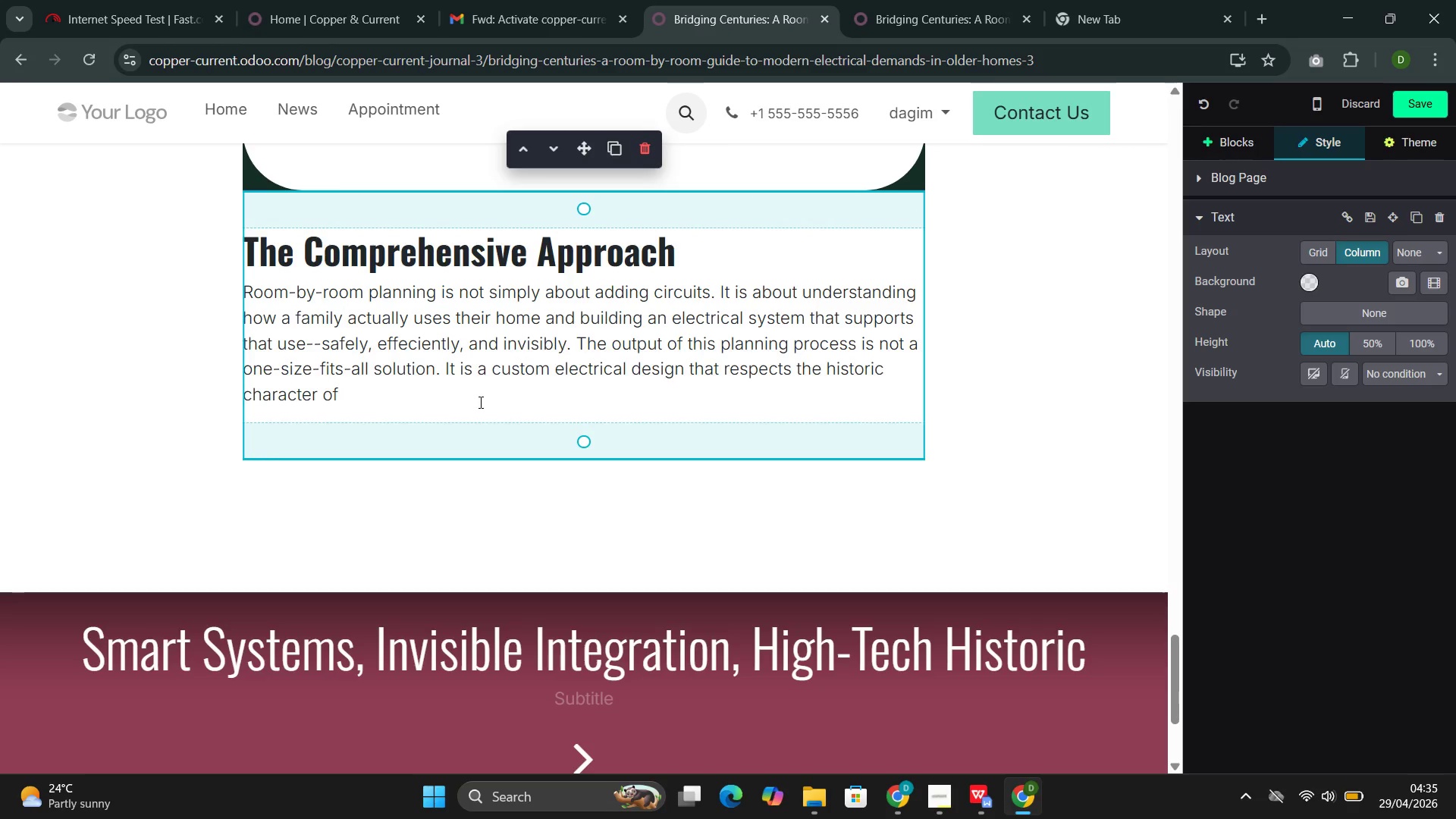 
wait(5.03)
 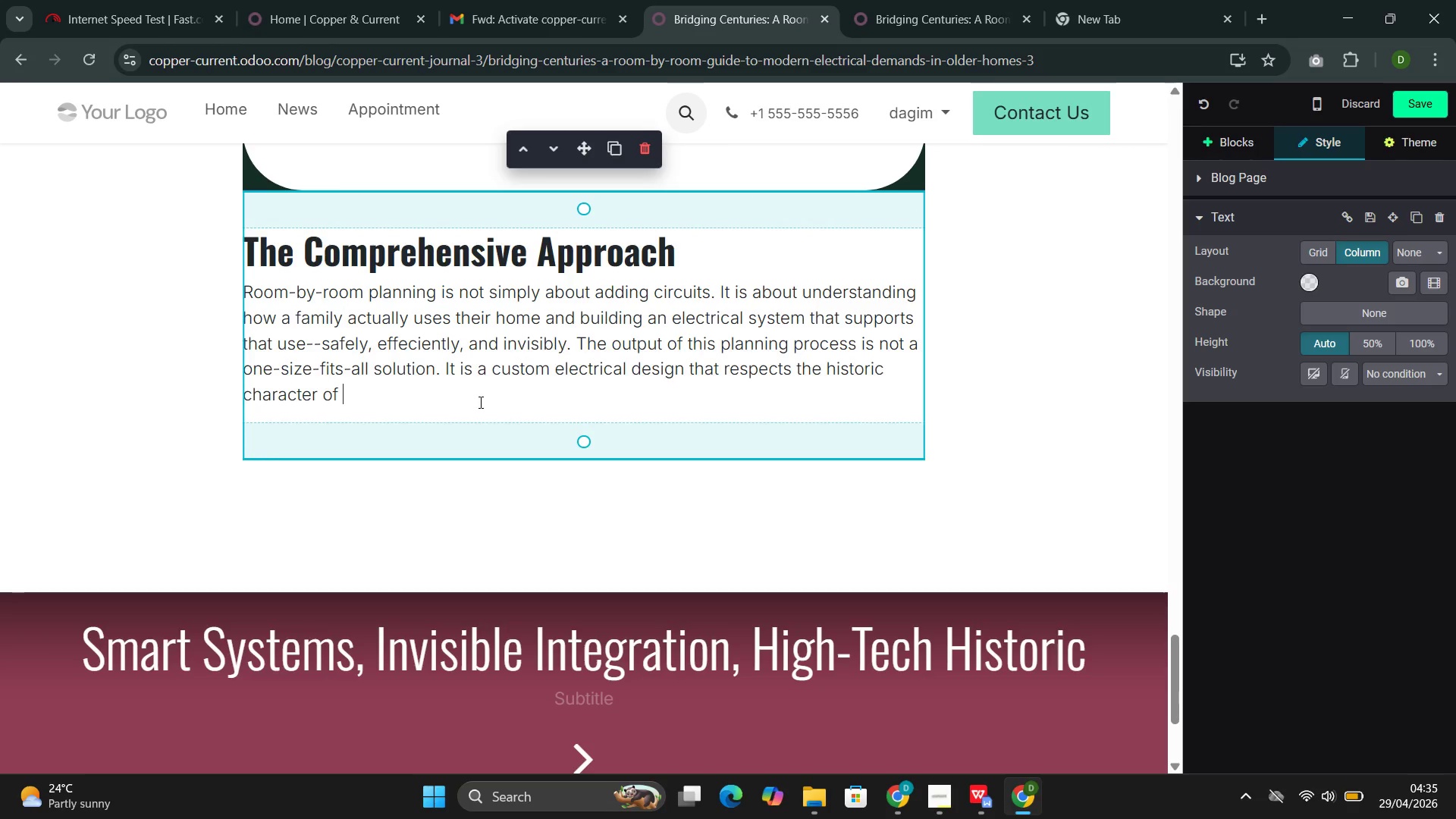 
type(the home while supporting the way people actually live in the twenty-first cen)
 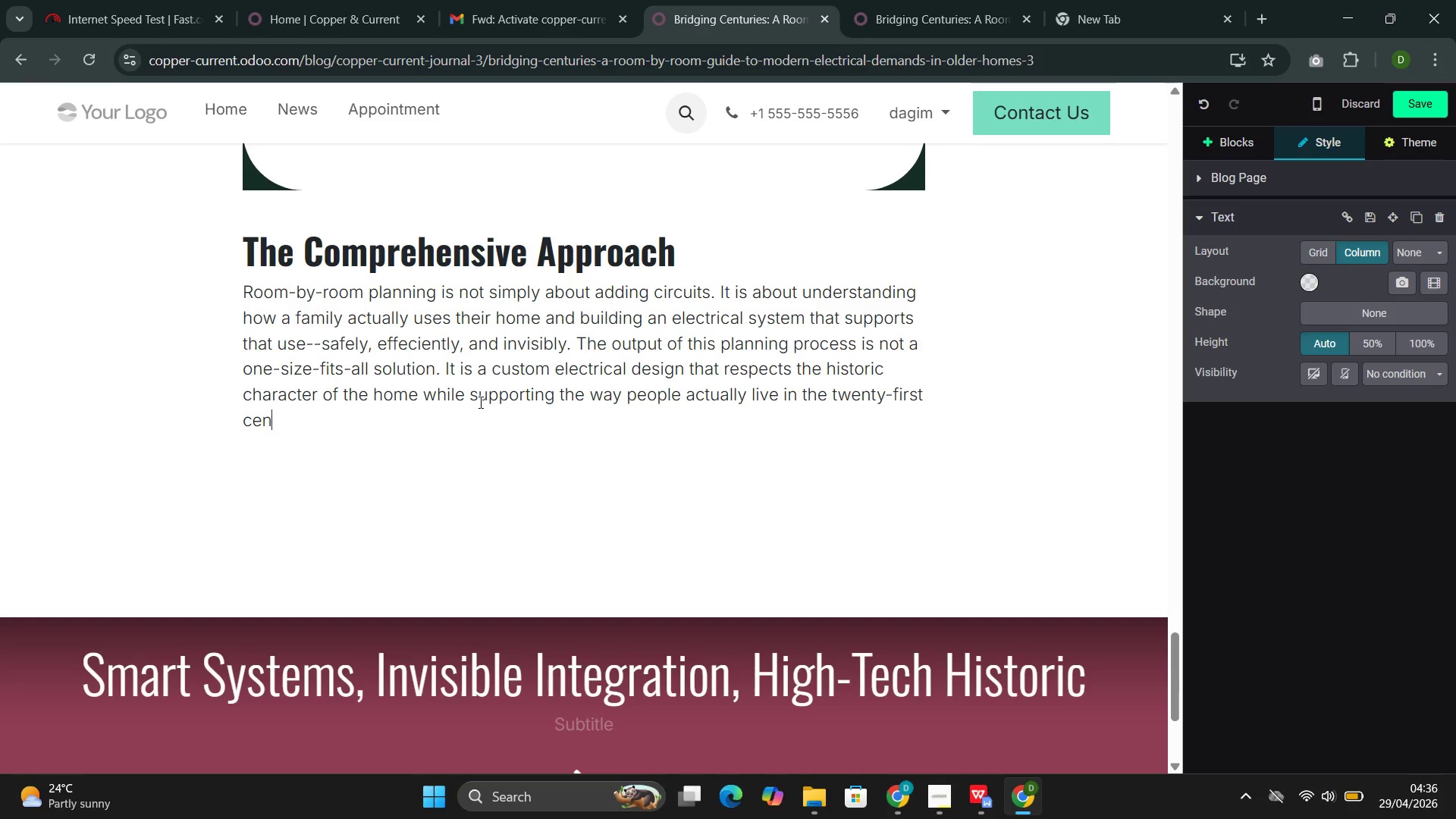 
type(tury.)
 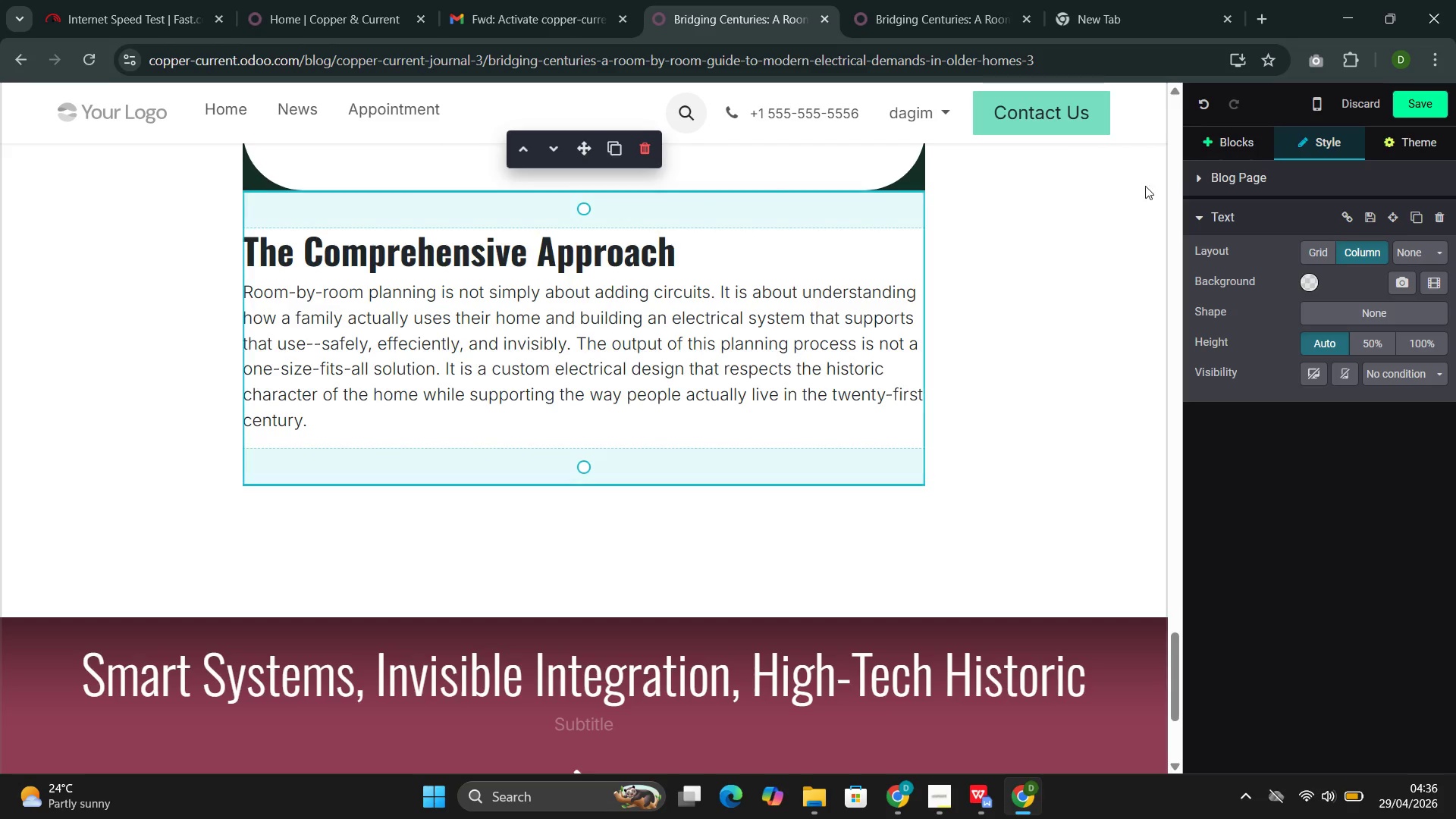 
wait(5.49)
 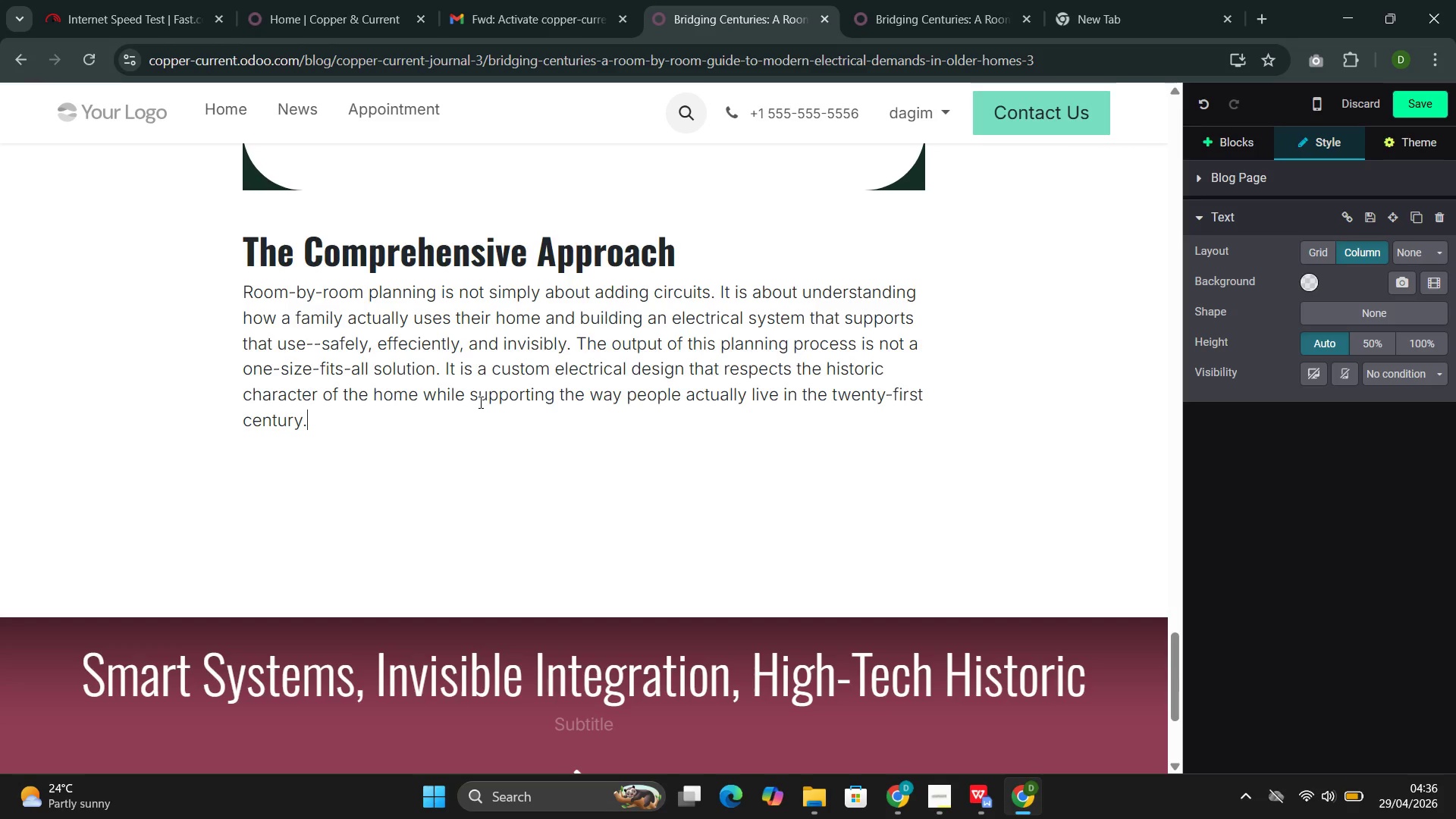 
key(Enter)
 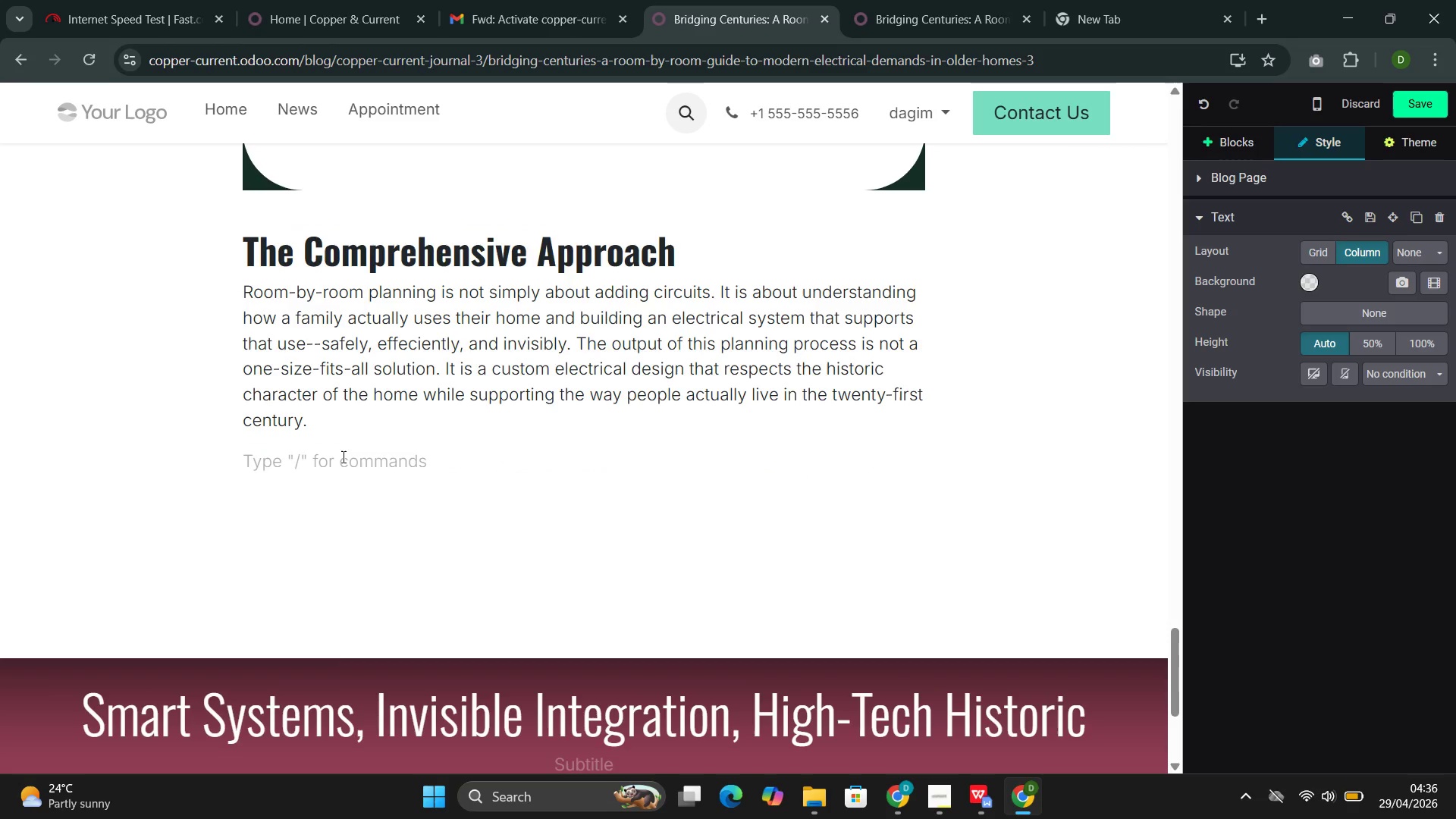 
type(/butt)
 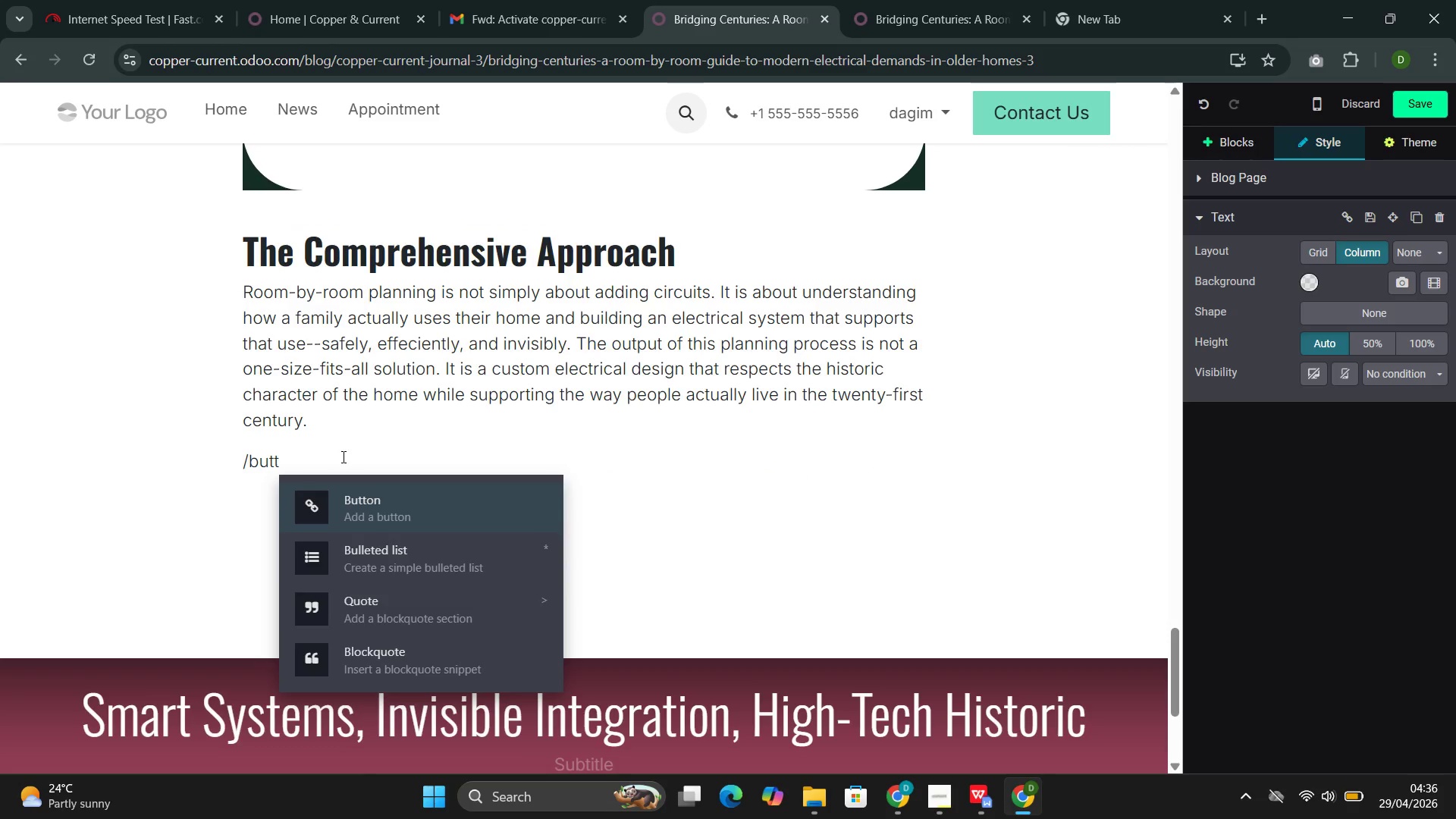 
key(Enter)
 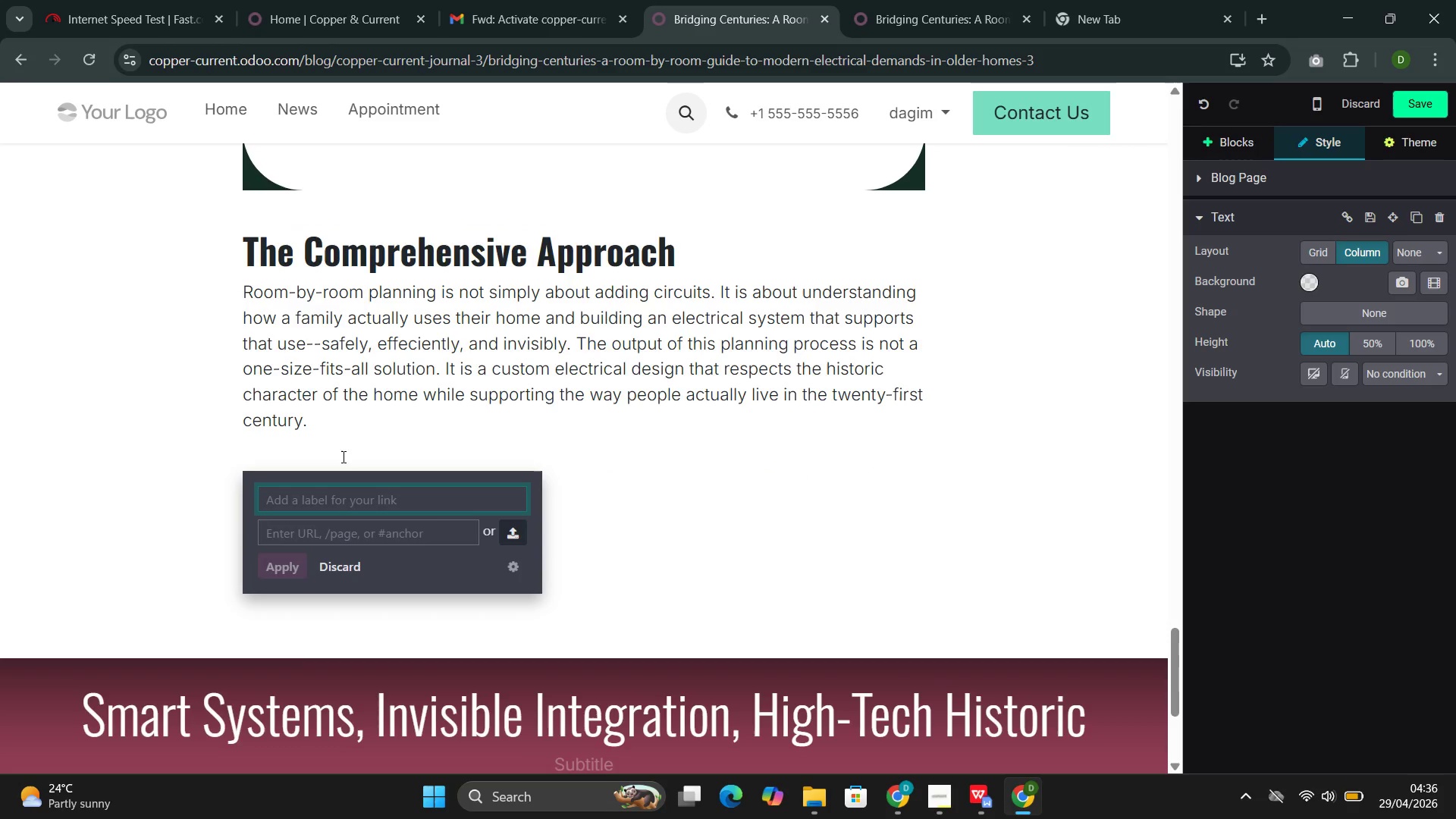 
type(Scg)
key(Backspace)
type(hecule a RO)
key(Backspace)
type(oom-by-Room Assess)
 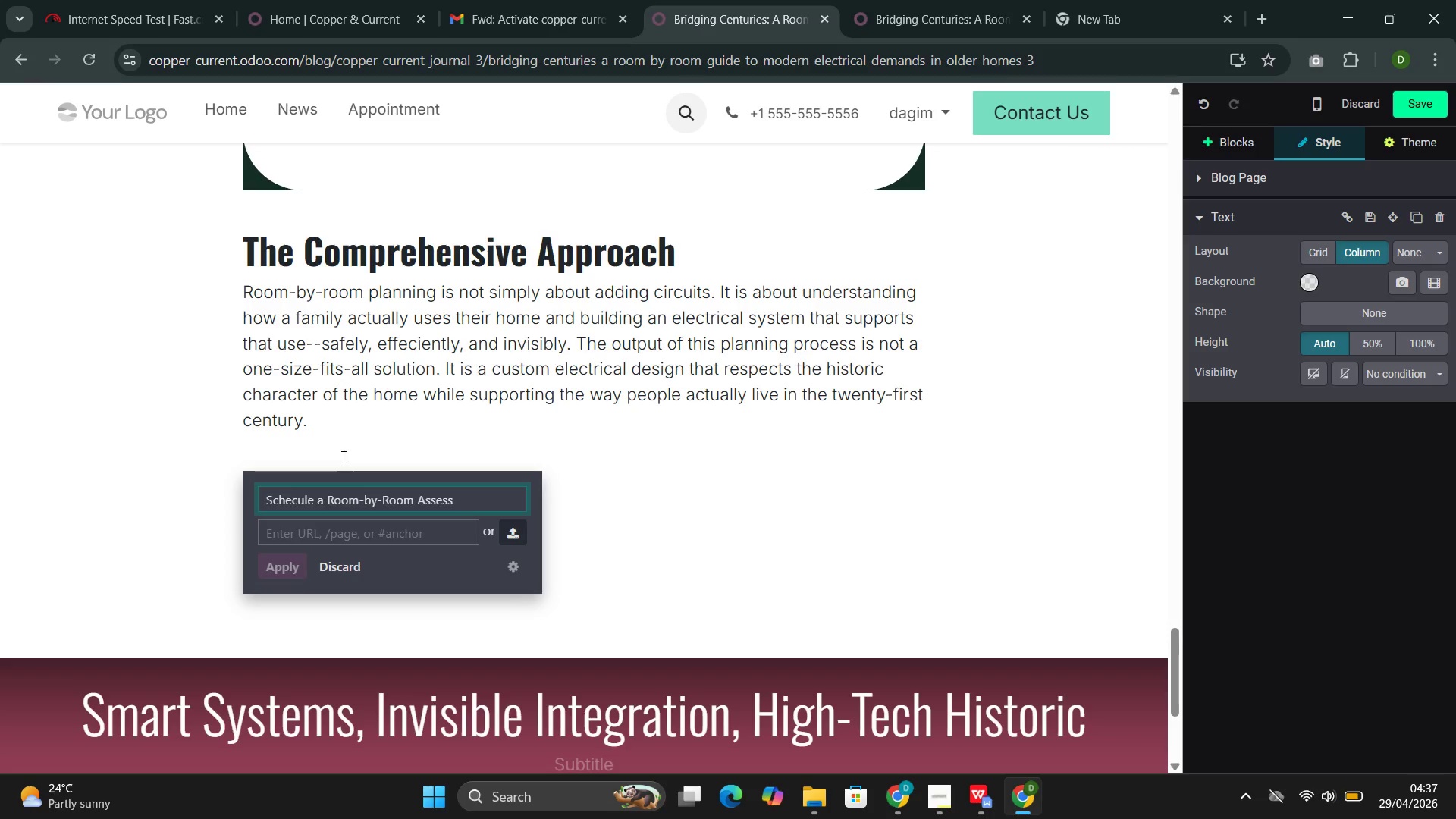 
type(ment)
 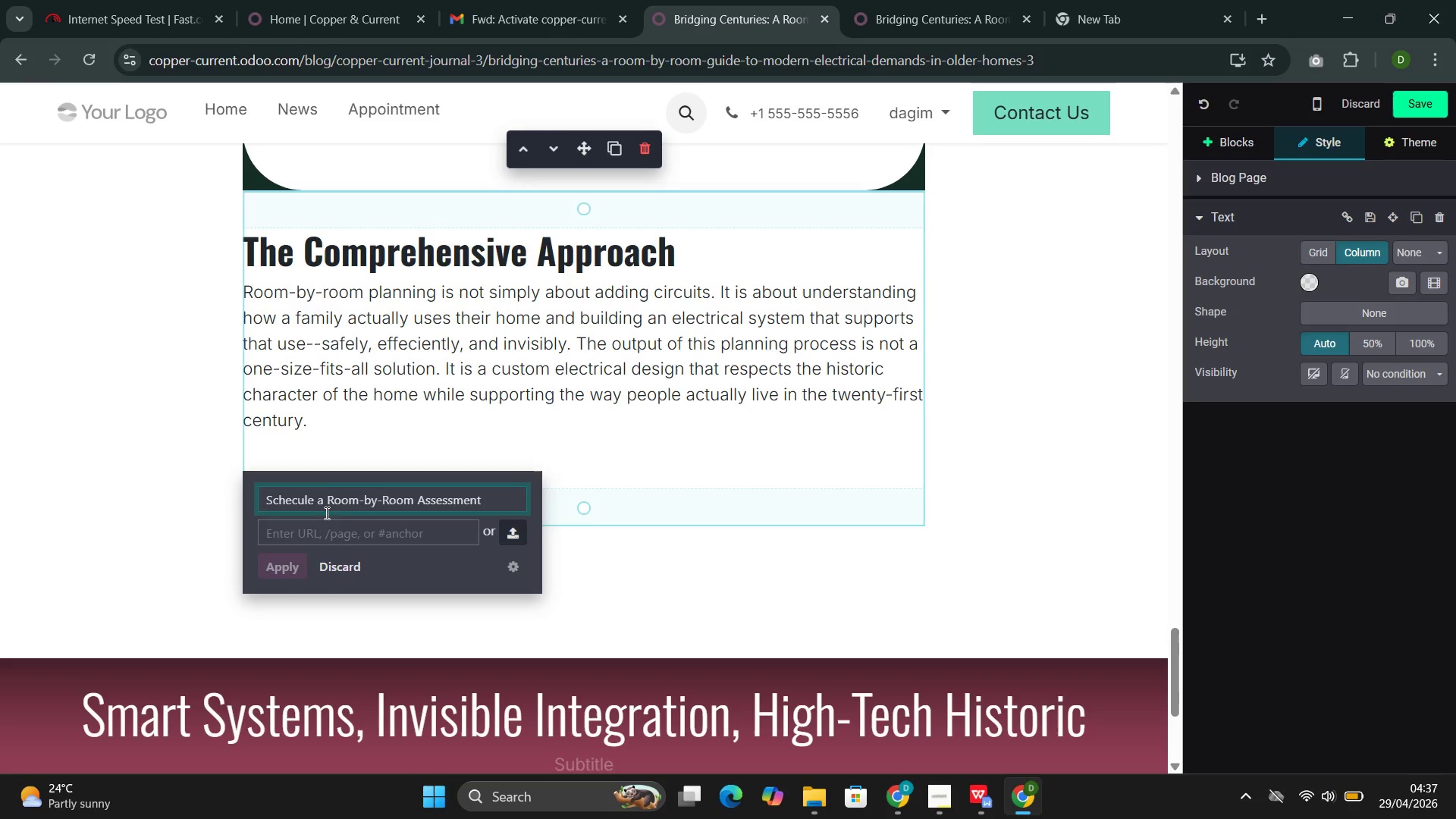 
left_click([321, 526])
 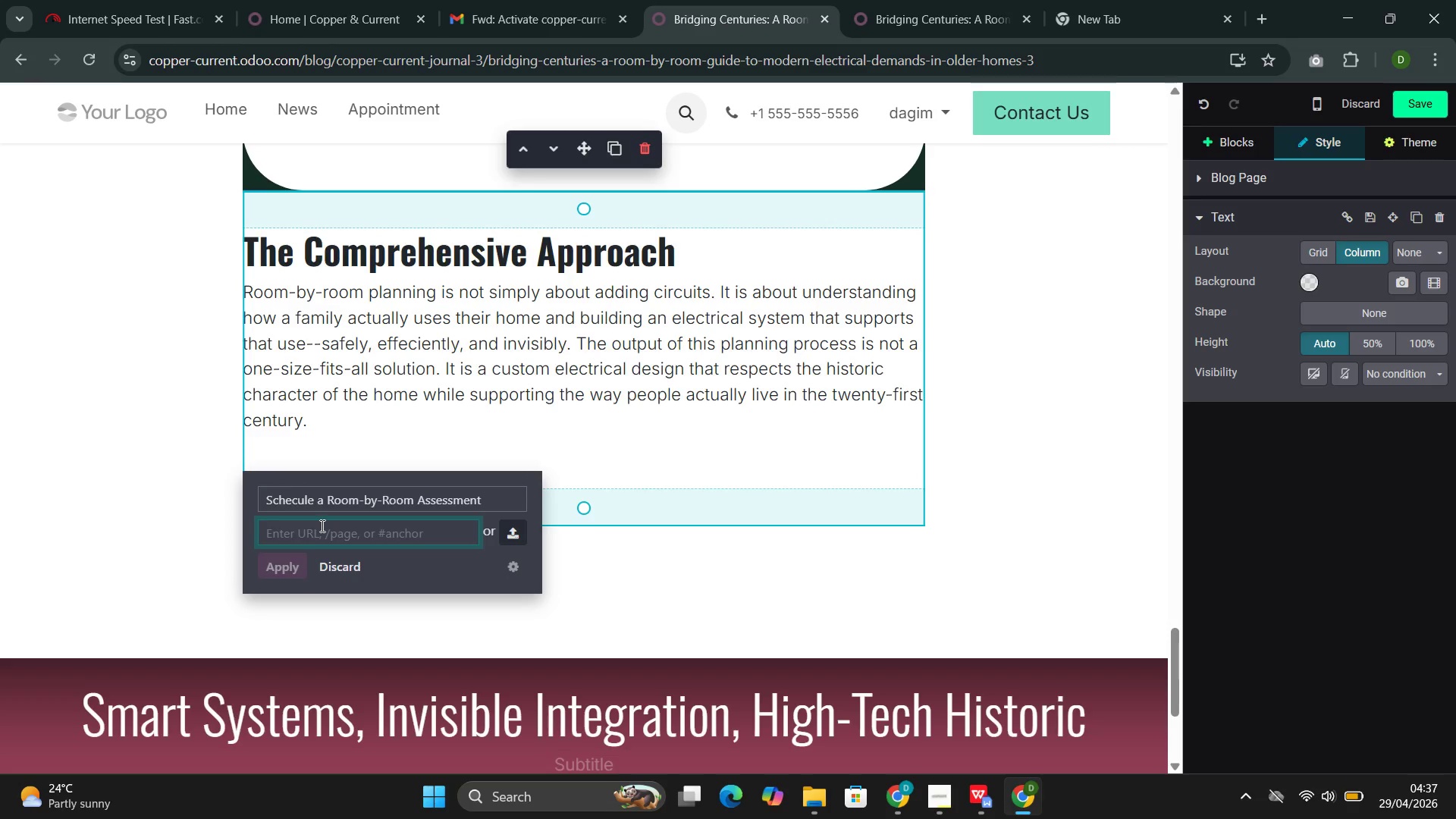 
type(/cont)
 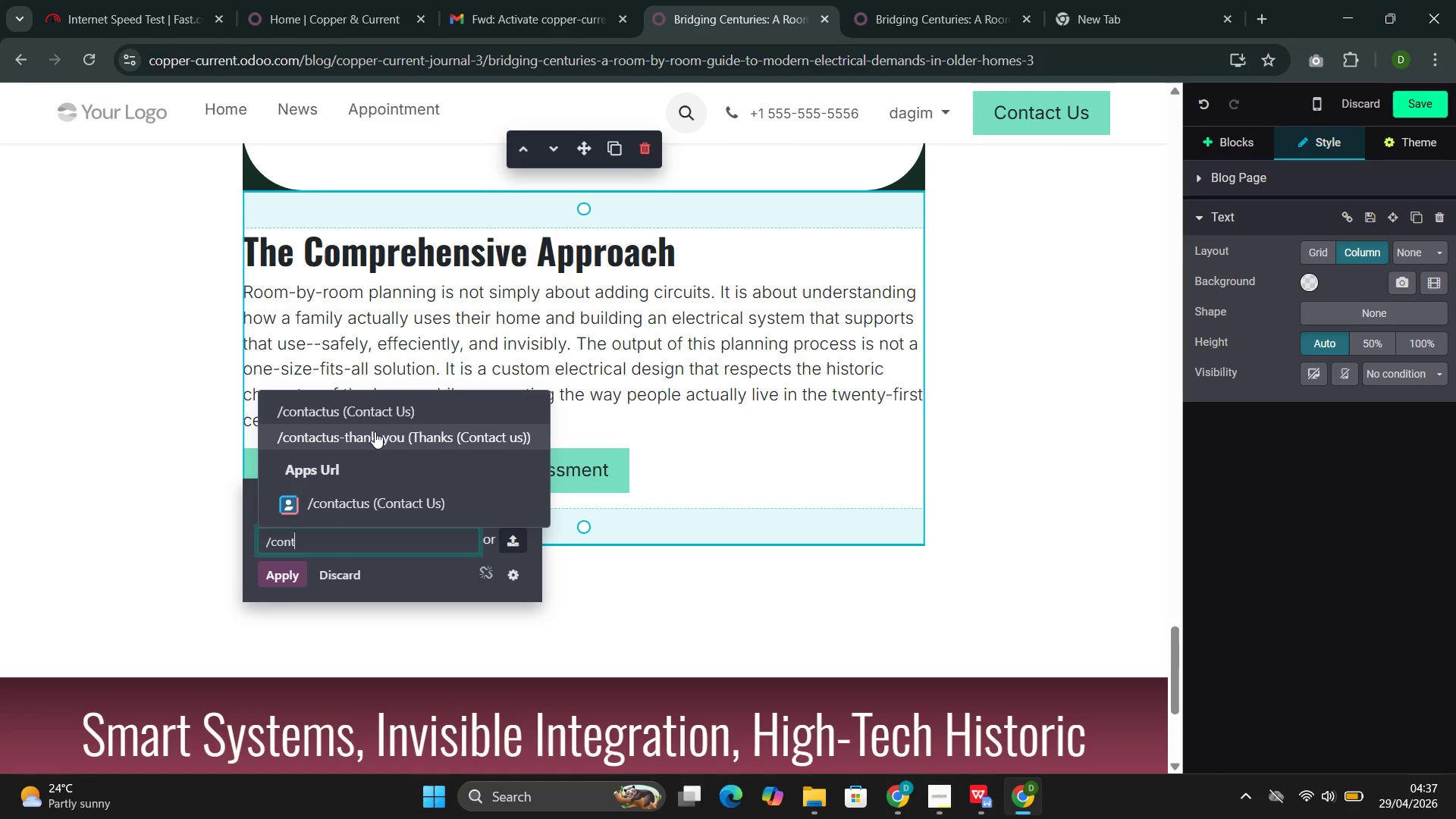 
left_click([388, 416])
 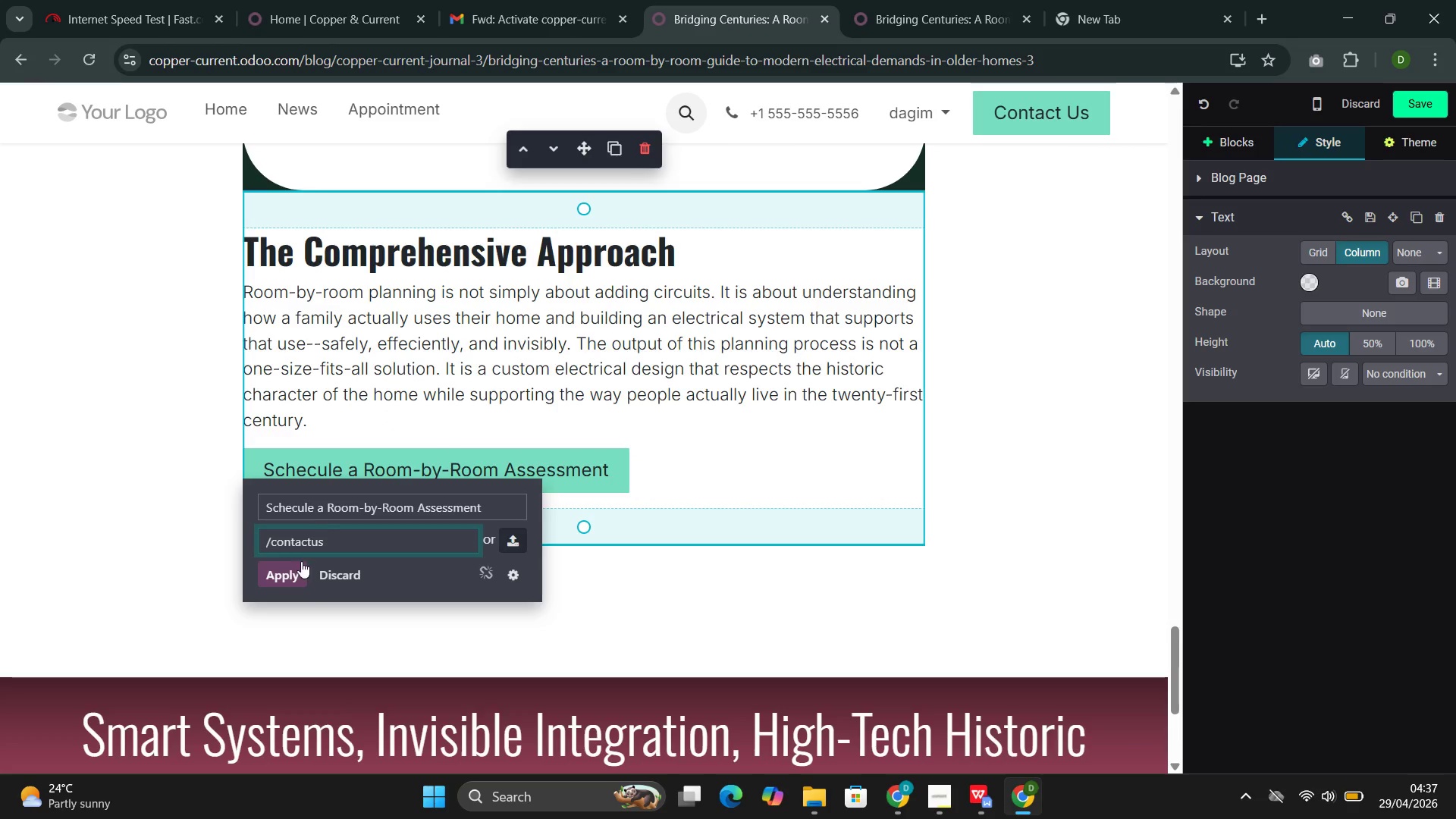 
left_click([287, 580])
 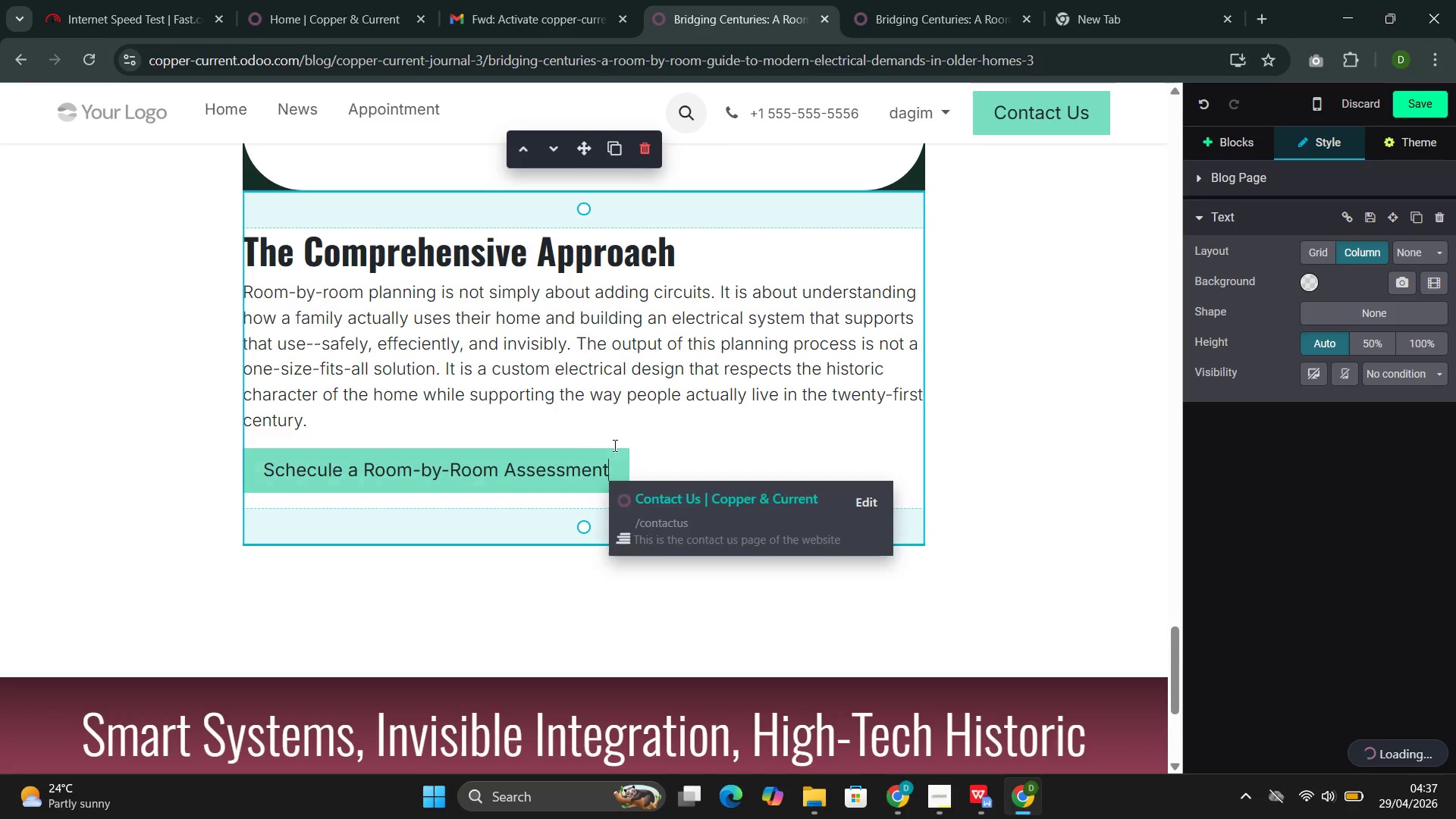 
left_click([664, 468])
 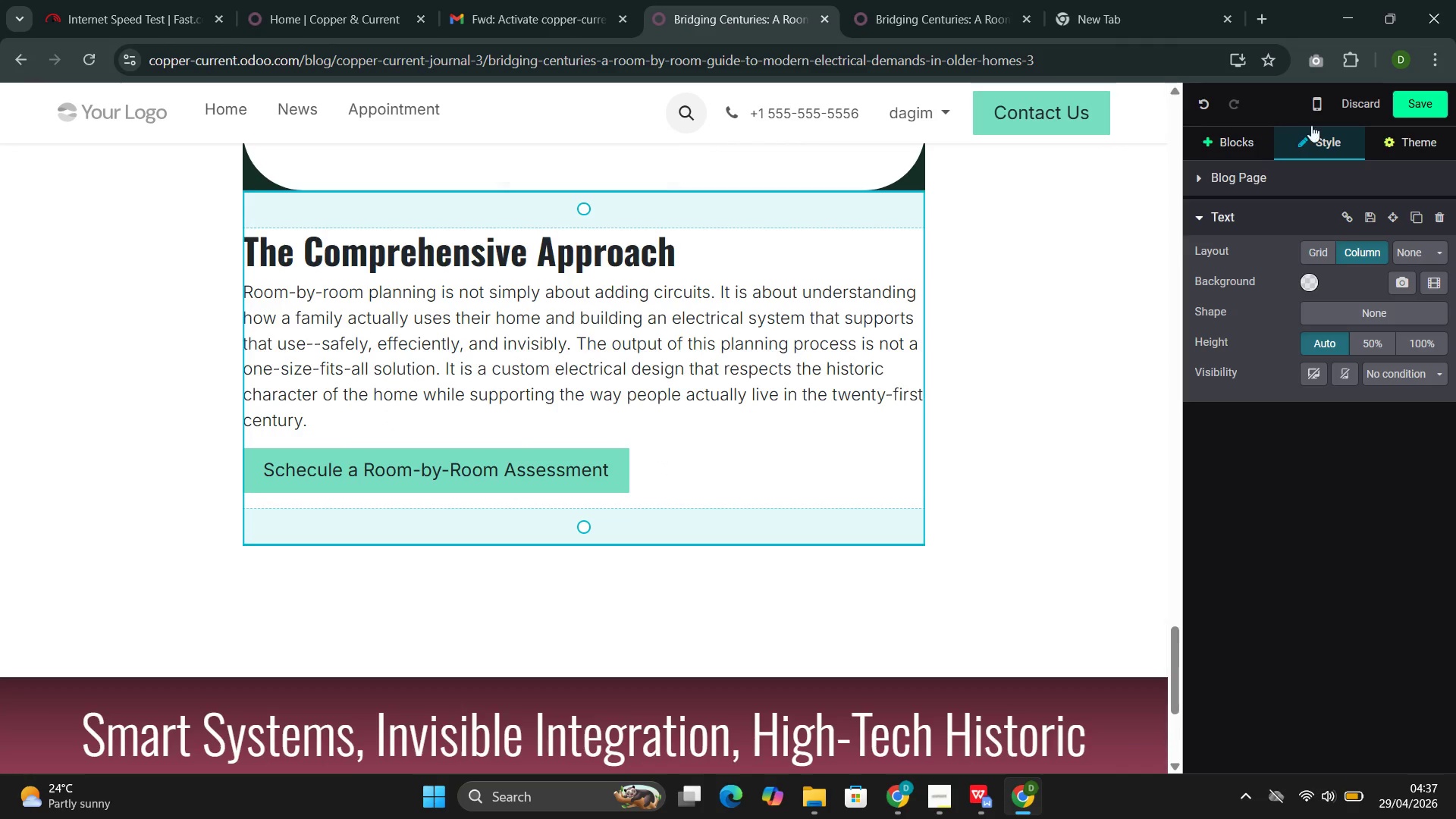 
left_click([1237, 144])
 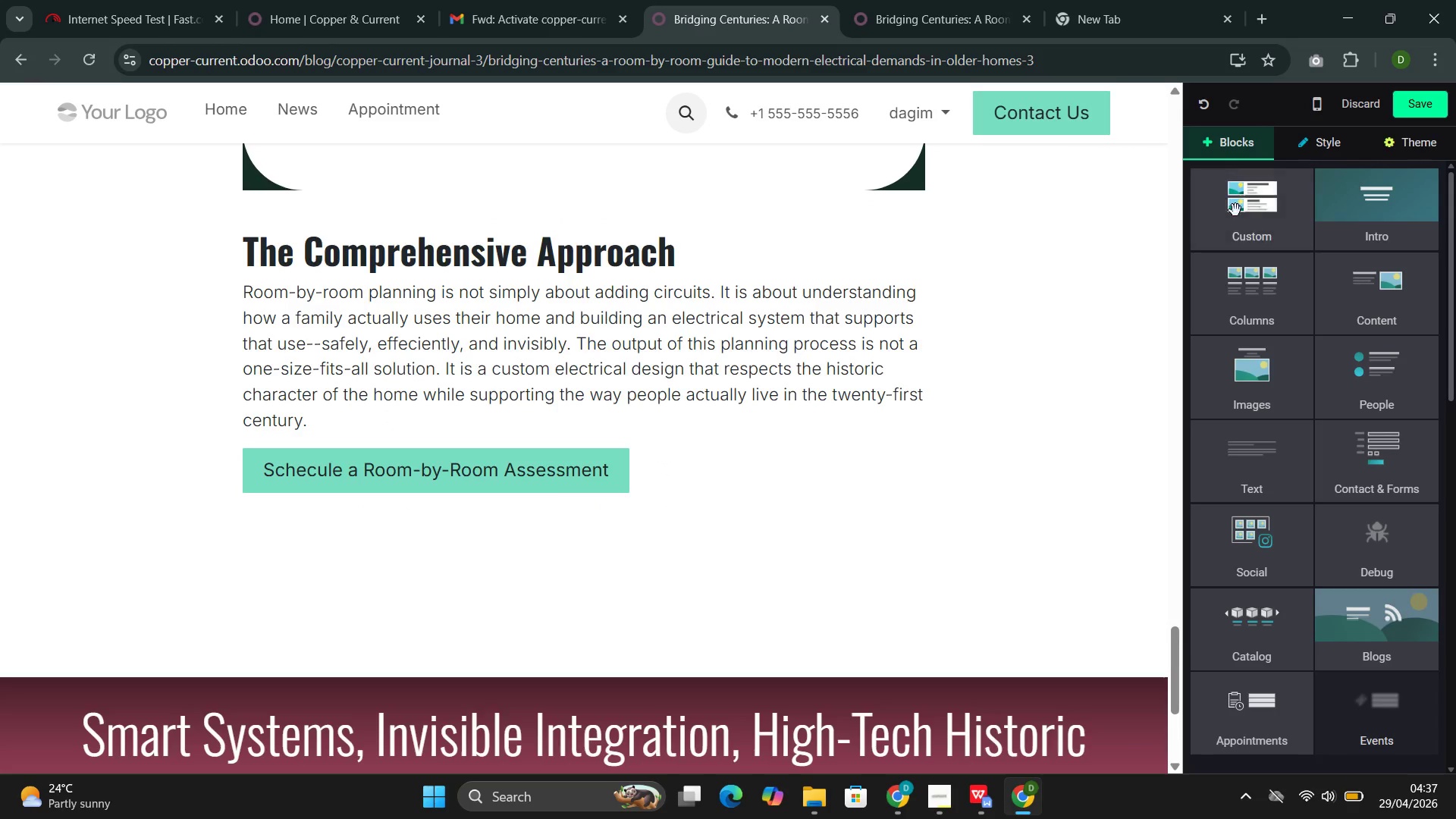 
left_click([1235, 210])
 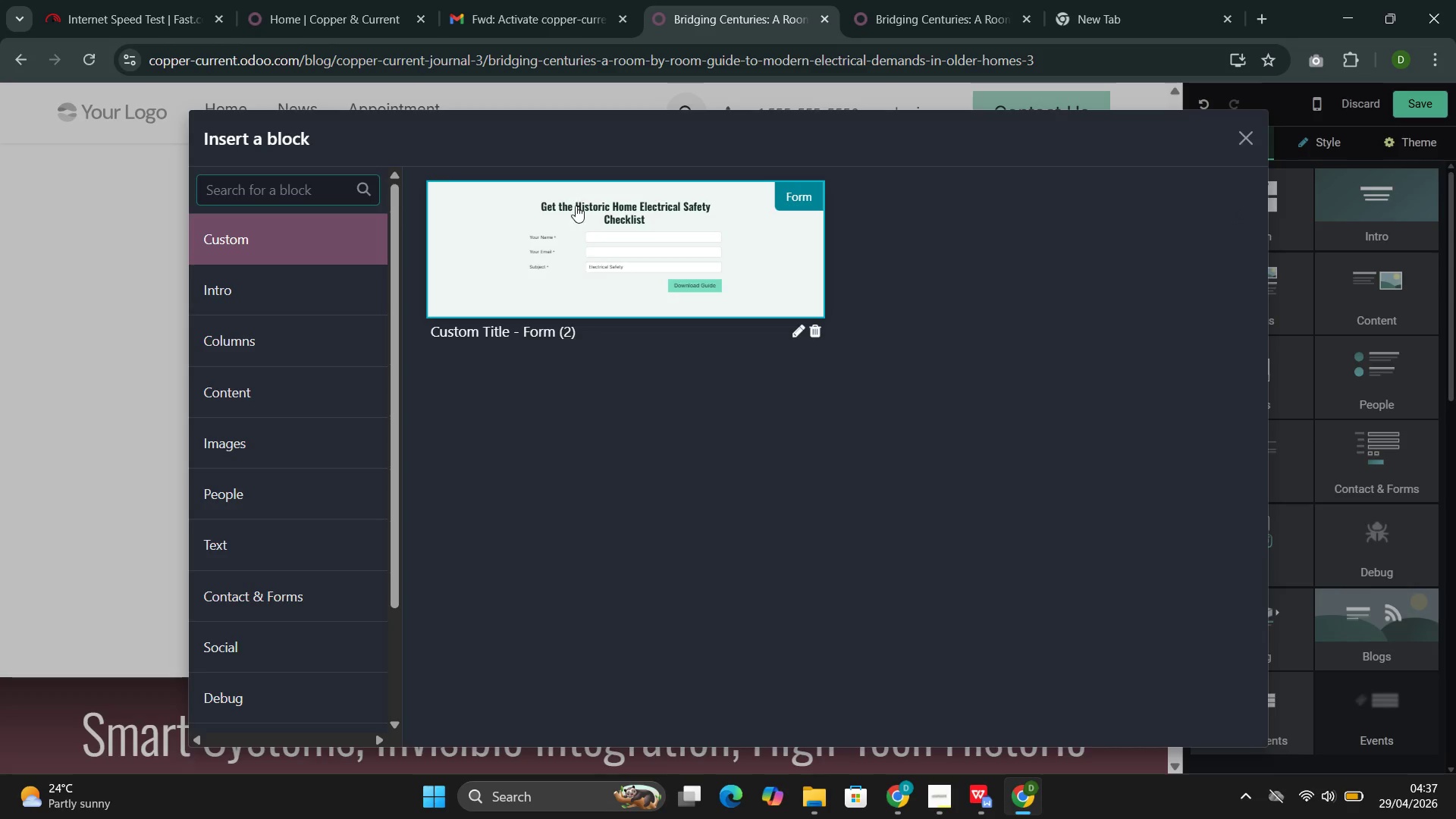 